 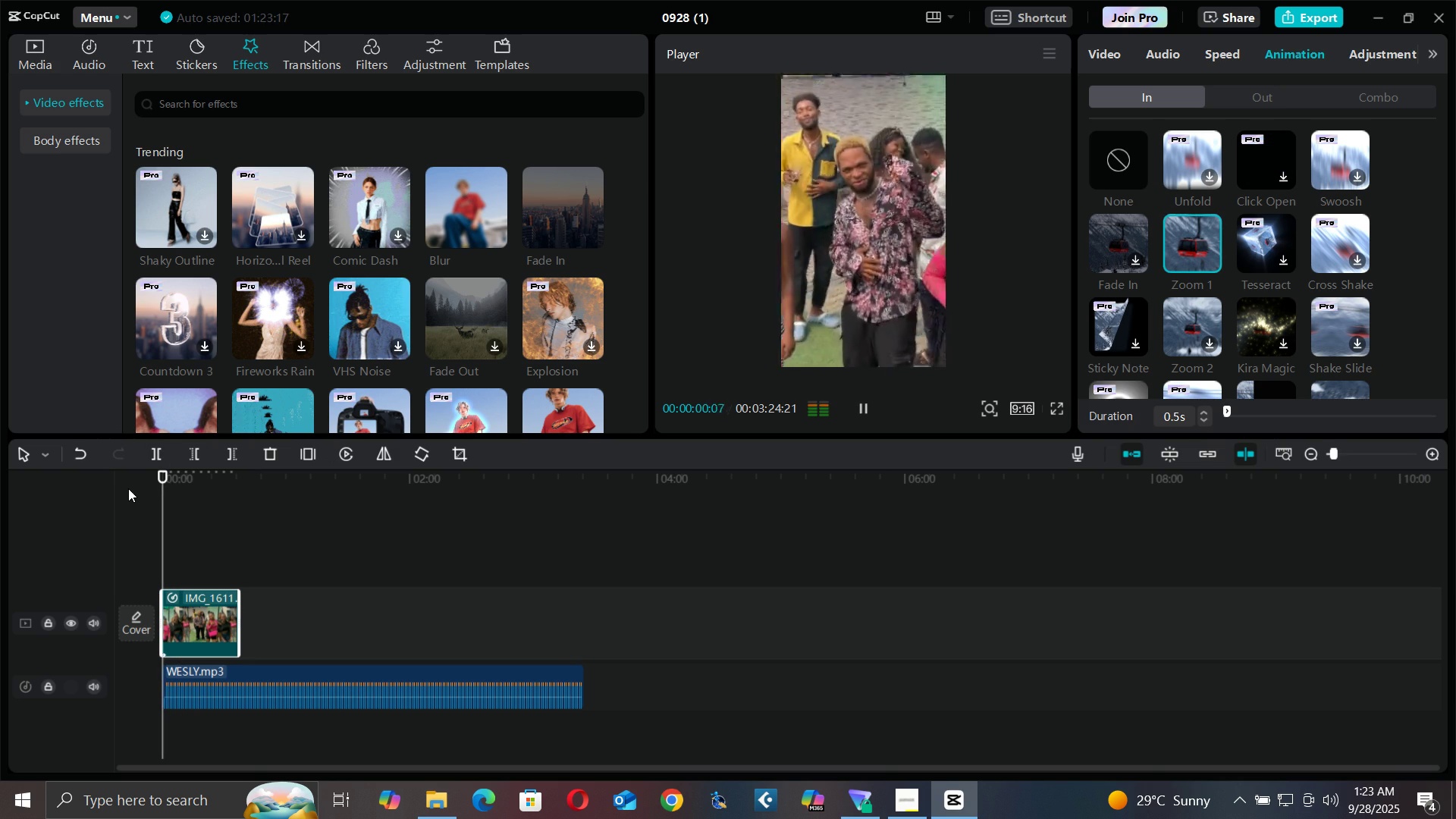 
key(Space)
 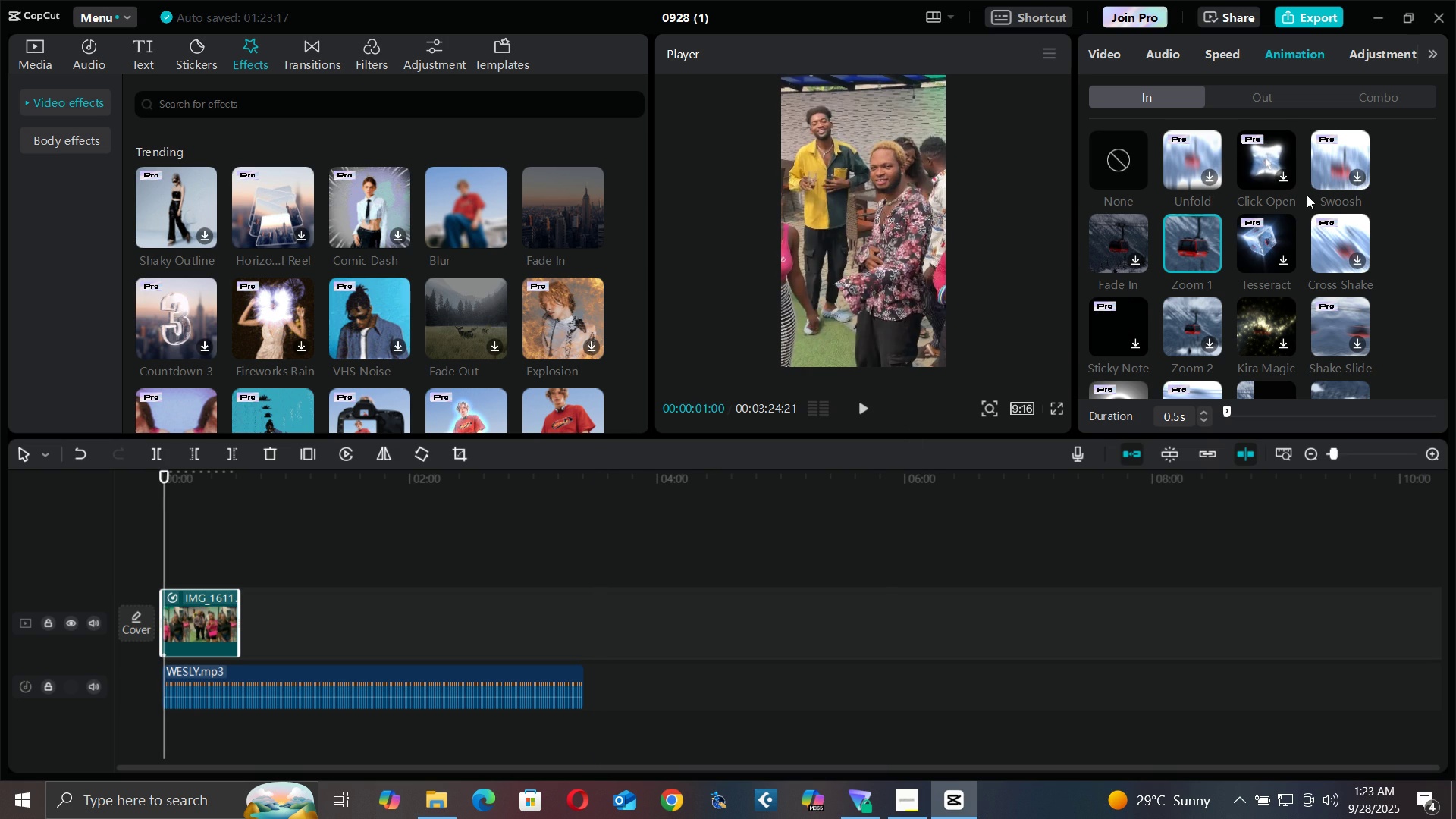 
scroll: coordinate [1307, 197], scroll_direction: down, amount: 1.0
 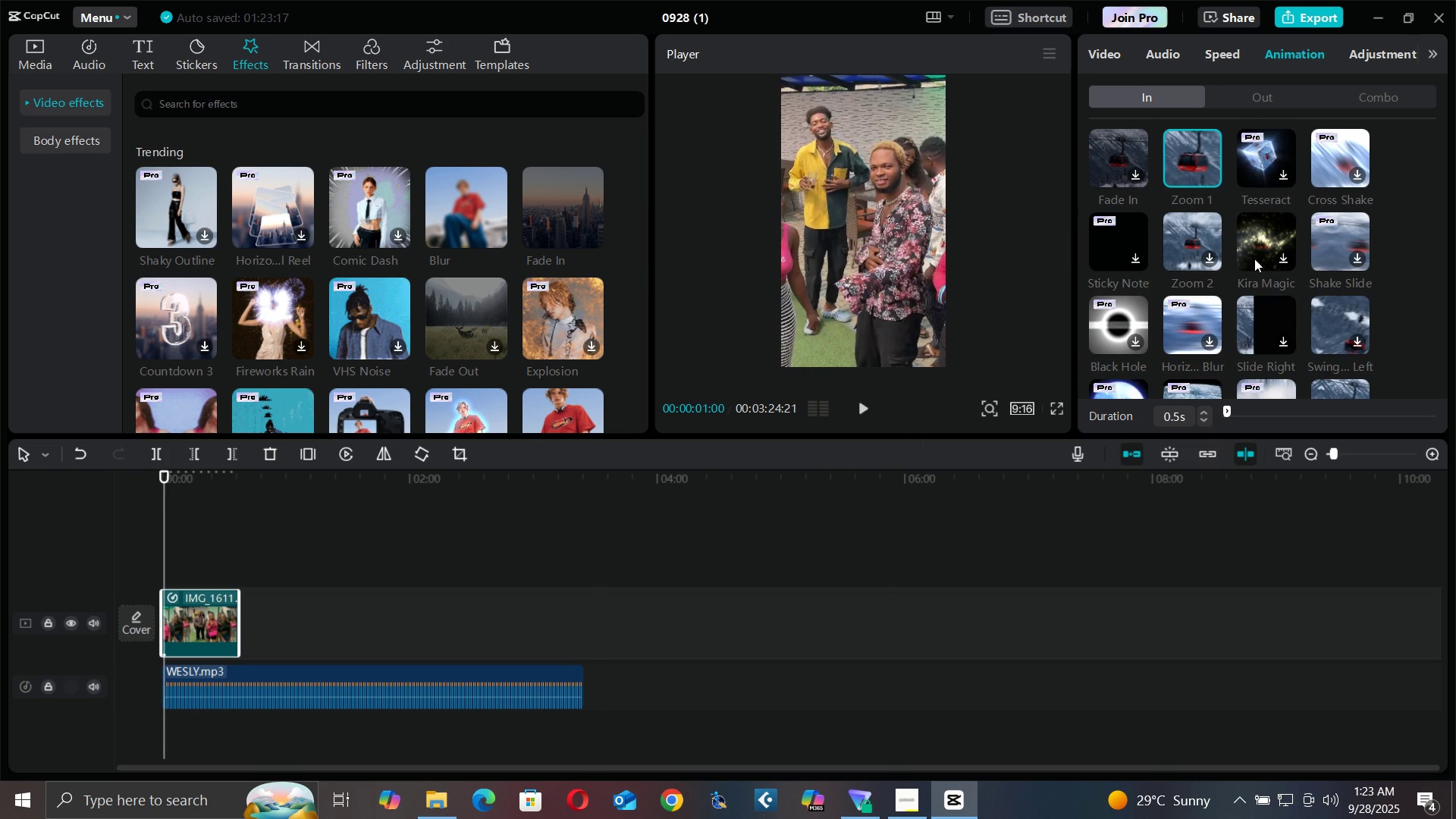 
left_click([1281, 261])
 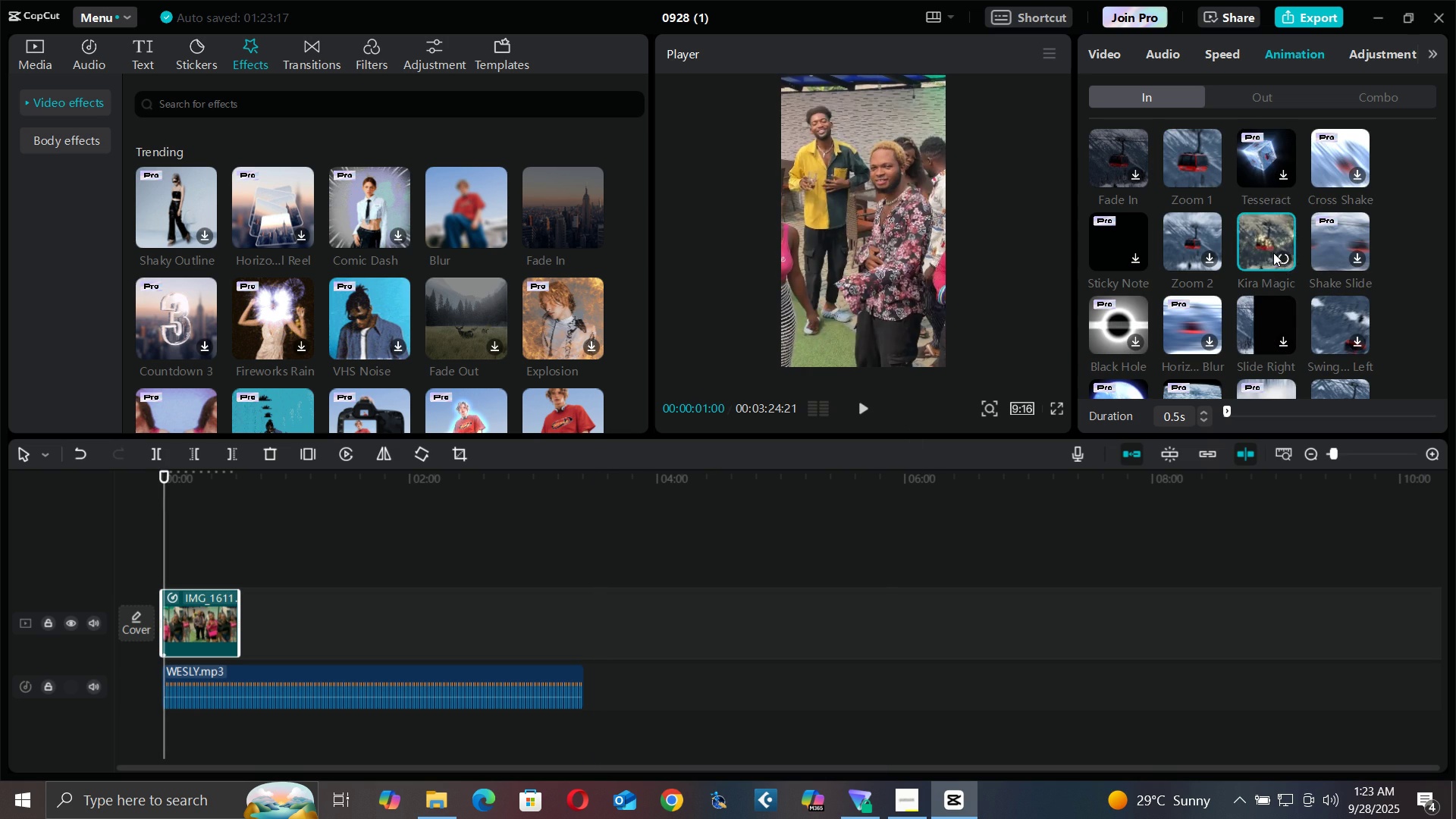 
scroll: coordinate [1272, 251], scroll_direction: down, amount: 1.0
 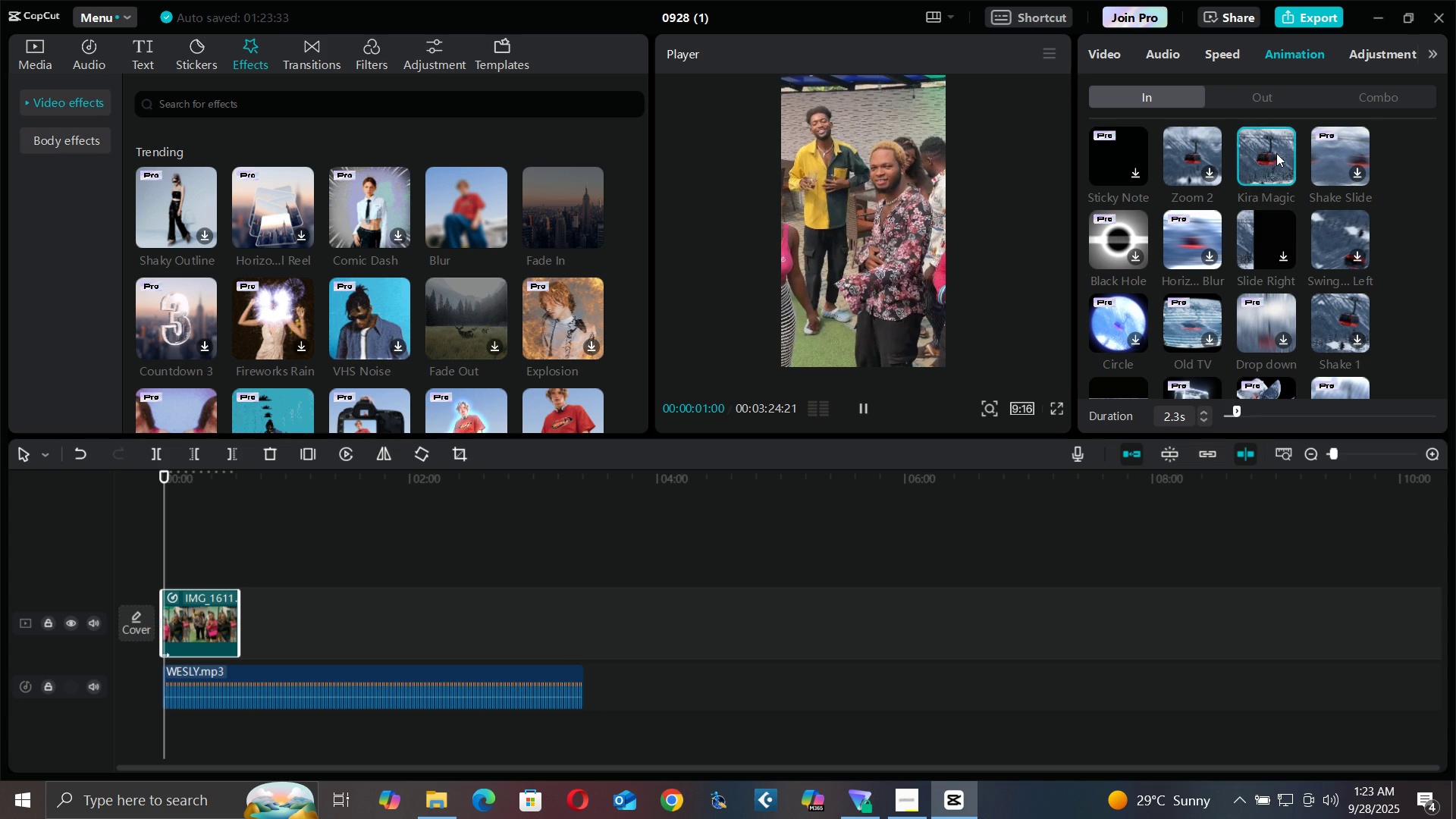 
left_click([1276, 155])
 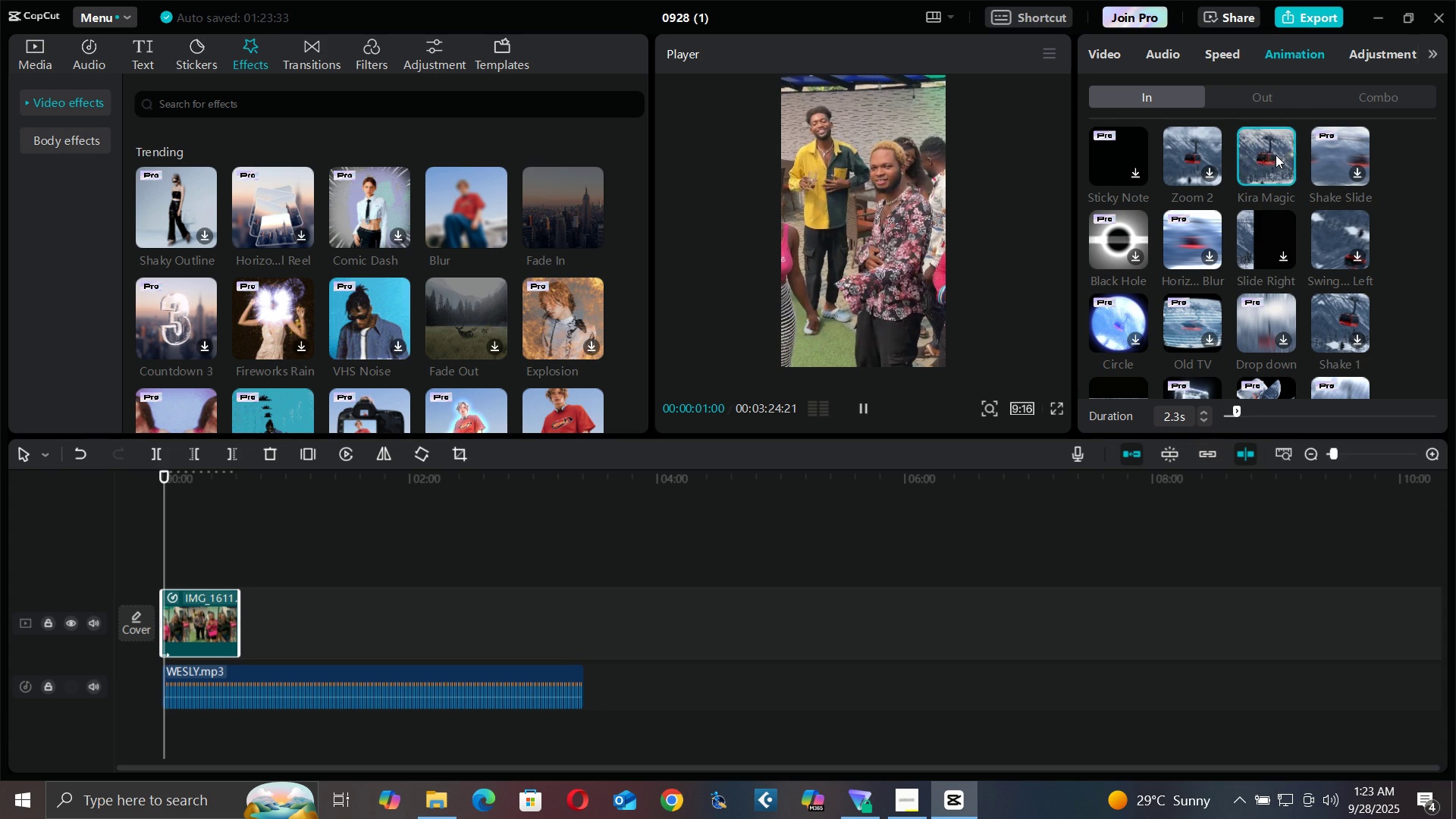 
double_click([1276, 155])
 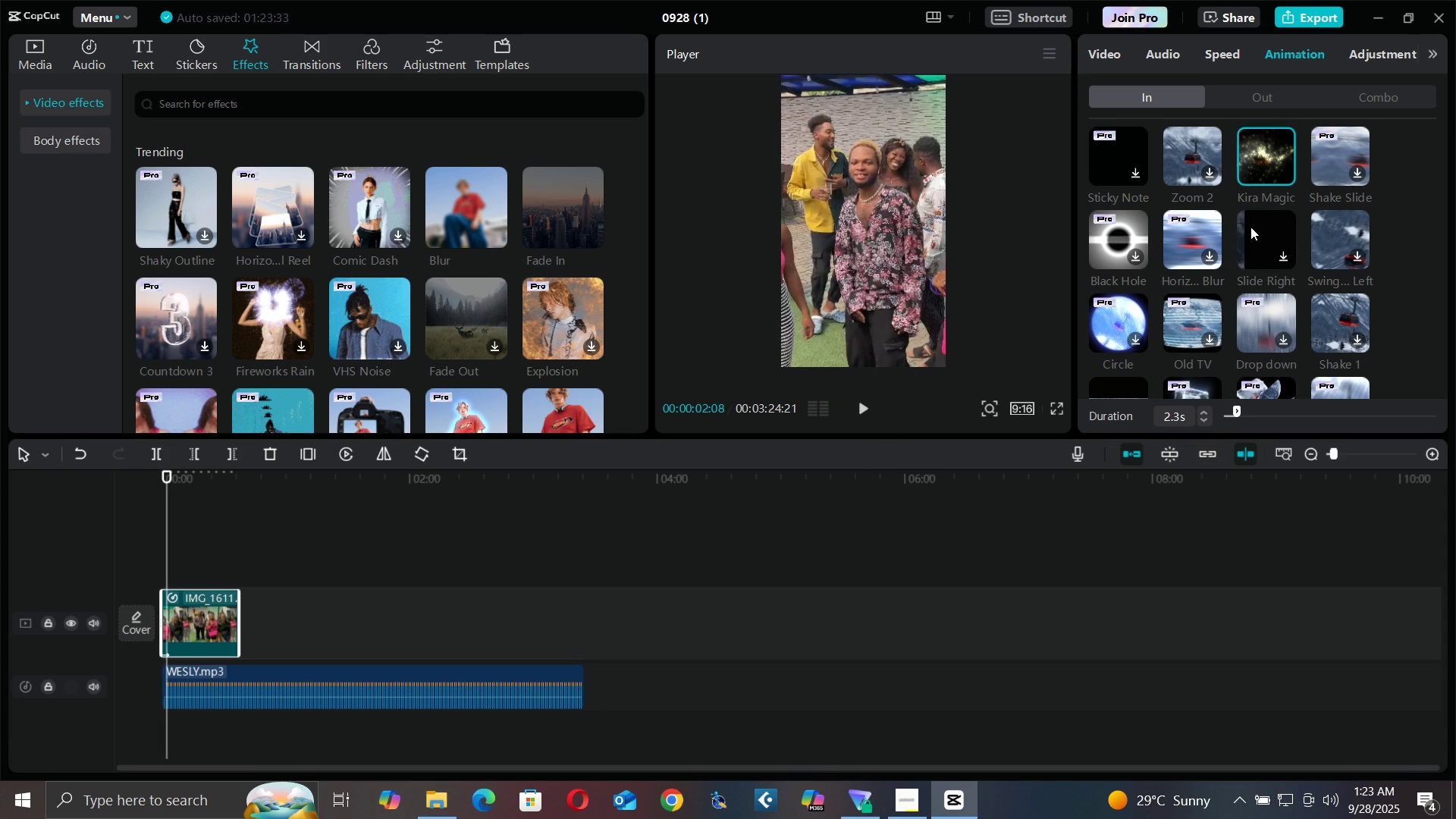 
wait(6.3)
 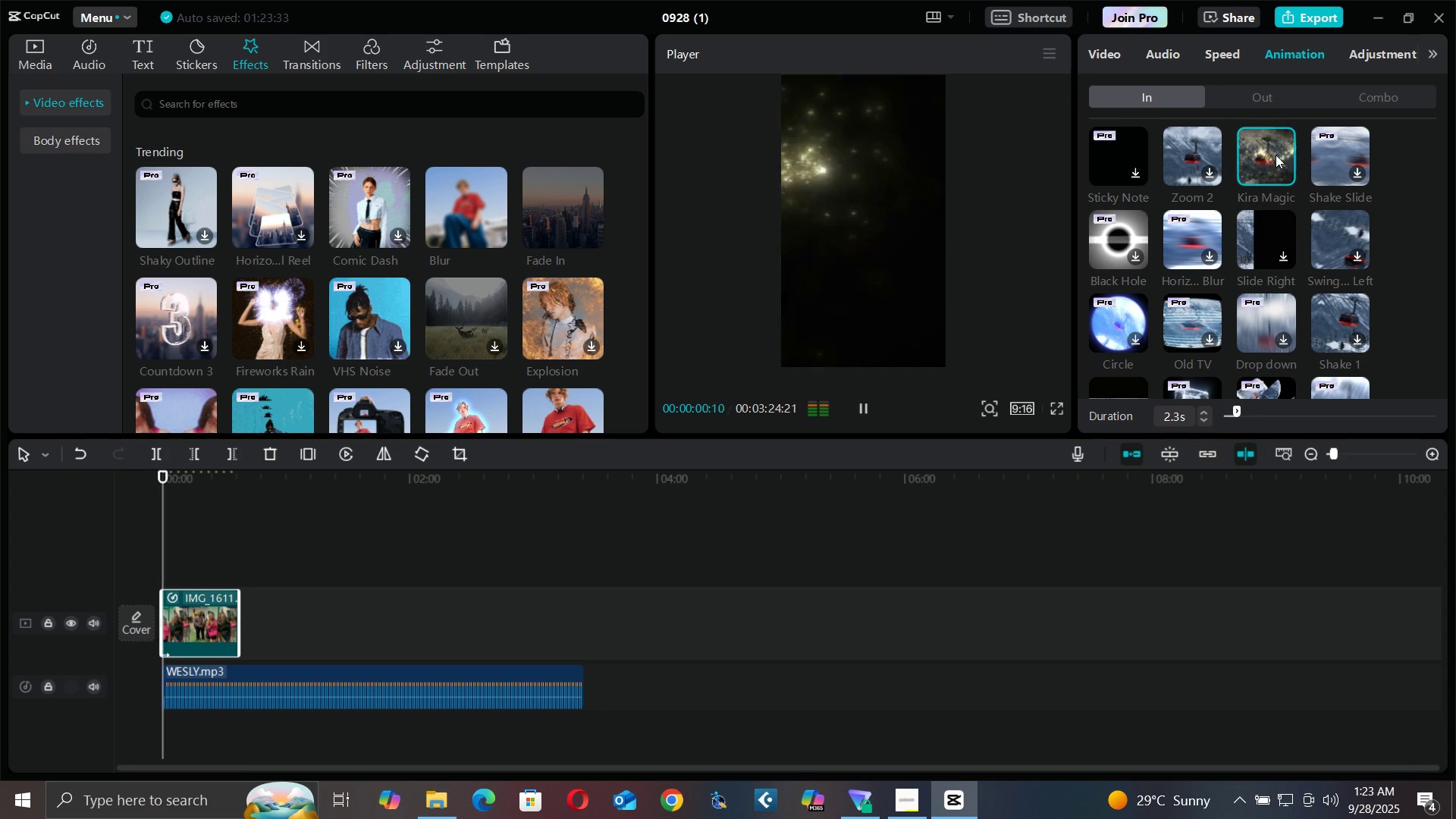 
left_click([1141, 335])
 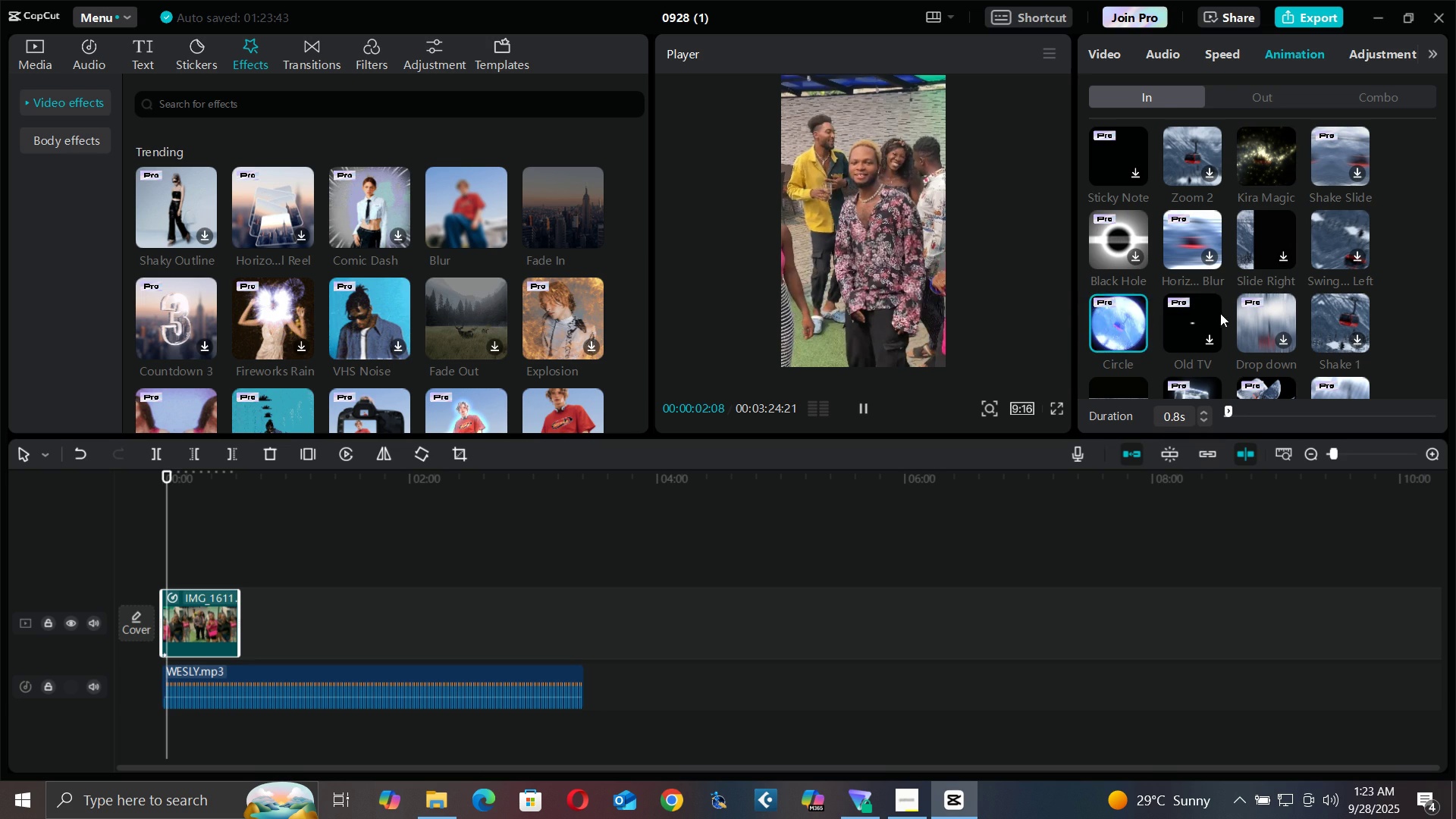 
scroll: coordinate [1354, 249], scroll_direction: down, amount: 2.0
 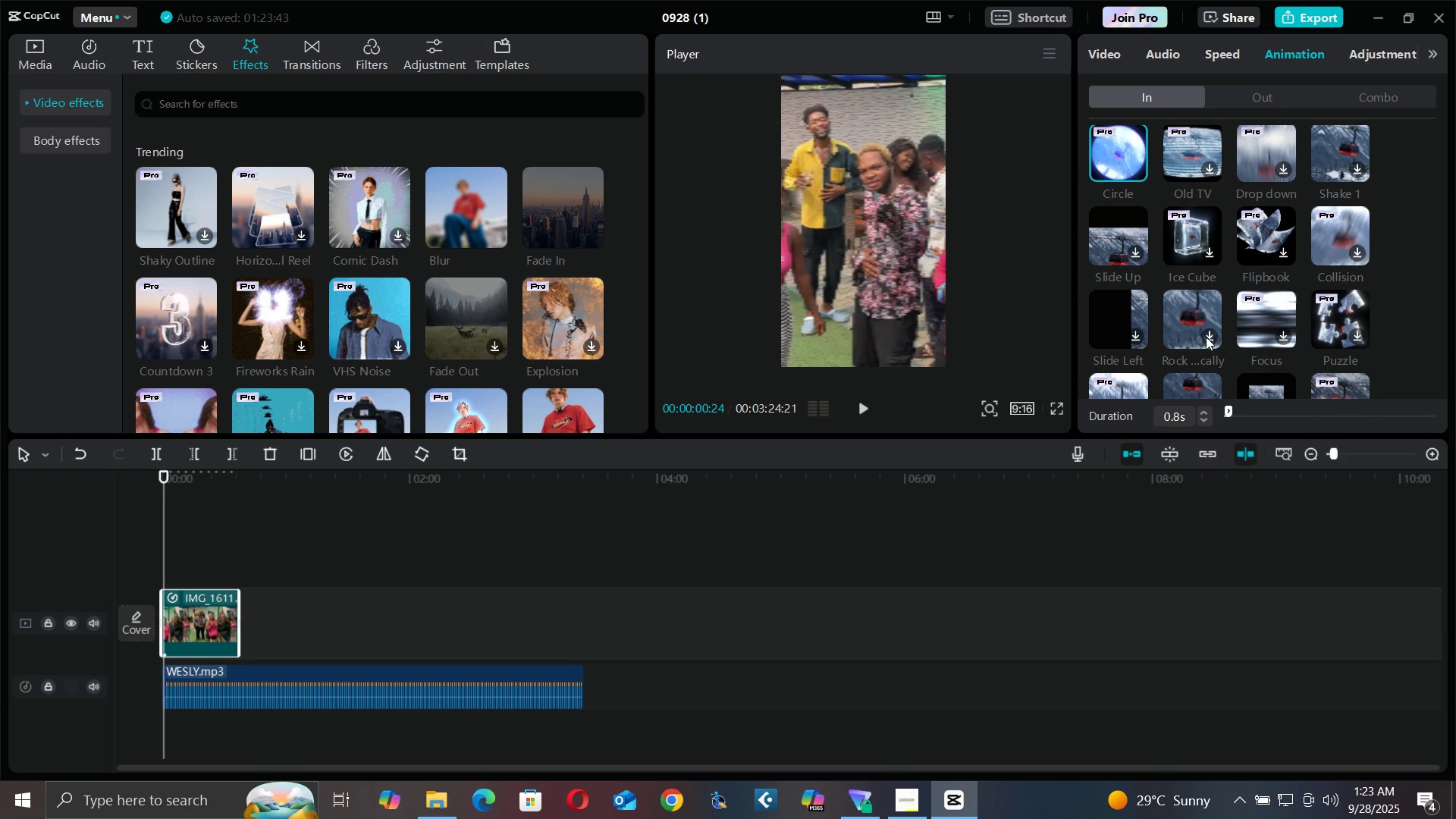 
wait(5.57)
 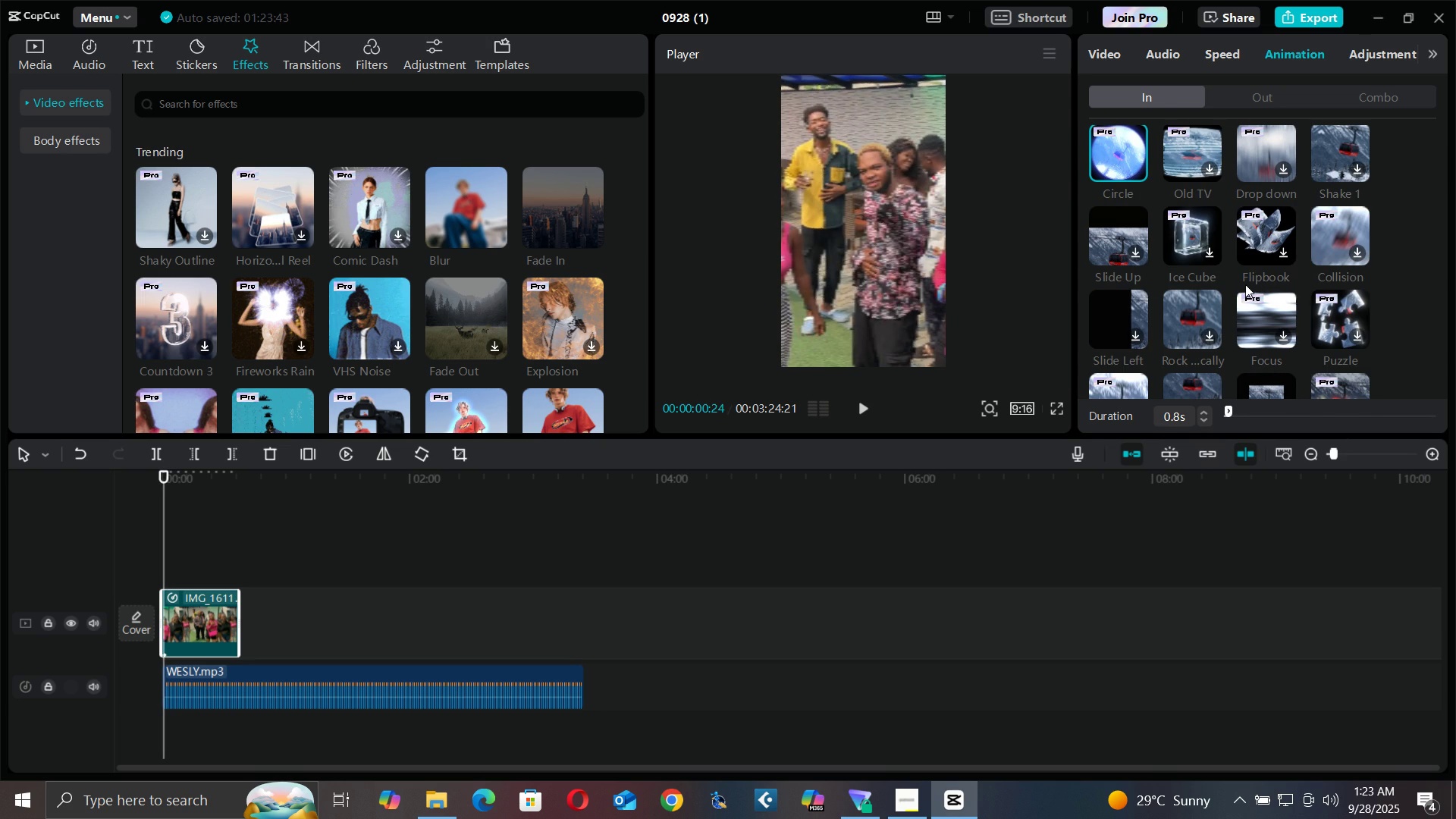 
left_click([1204, 335])
 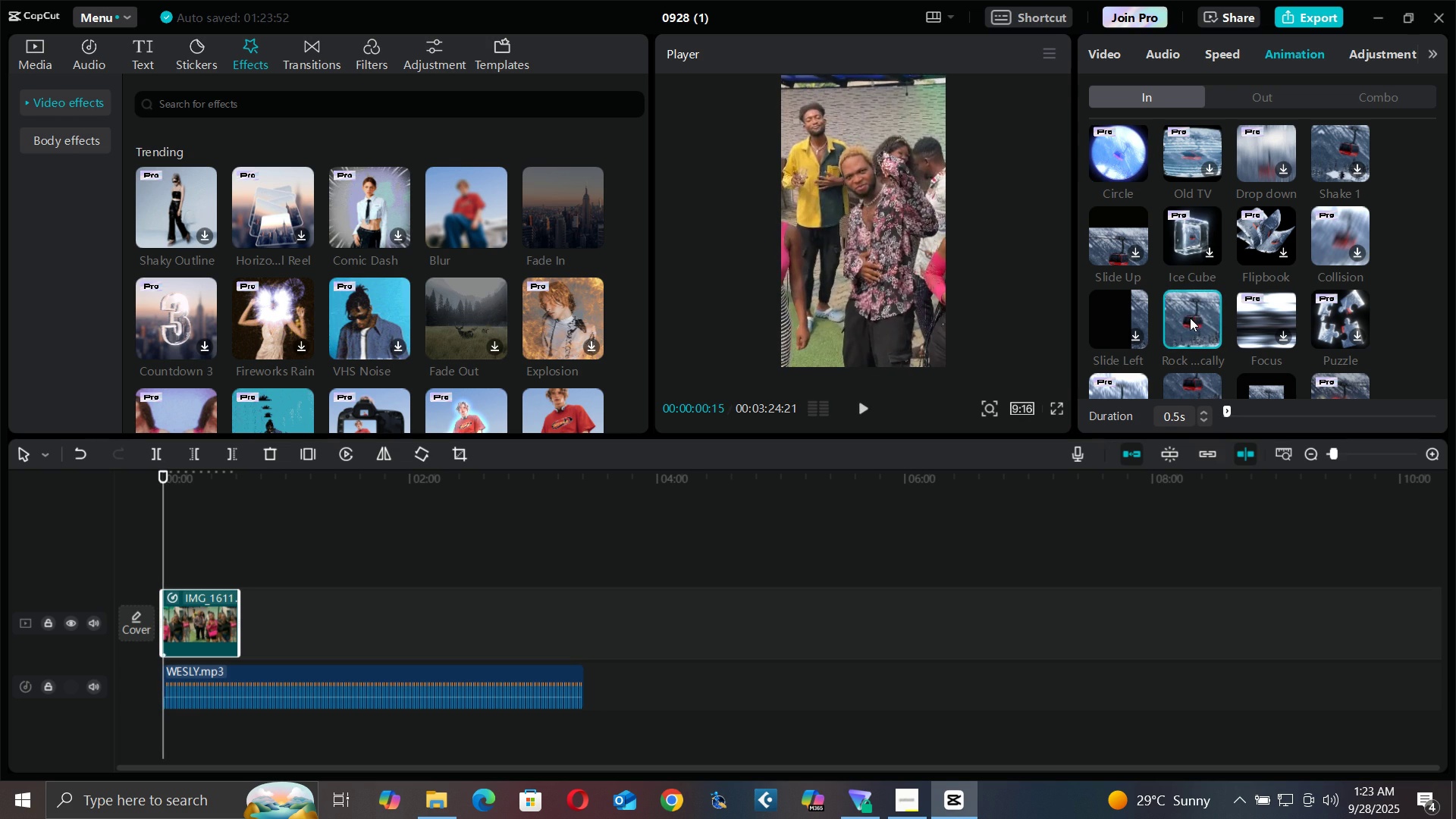 
double_click([1190, 318])
 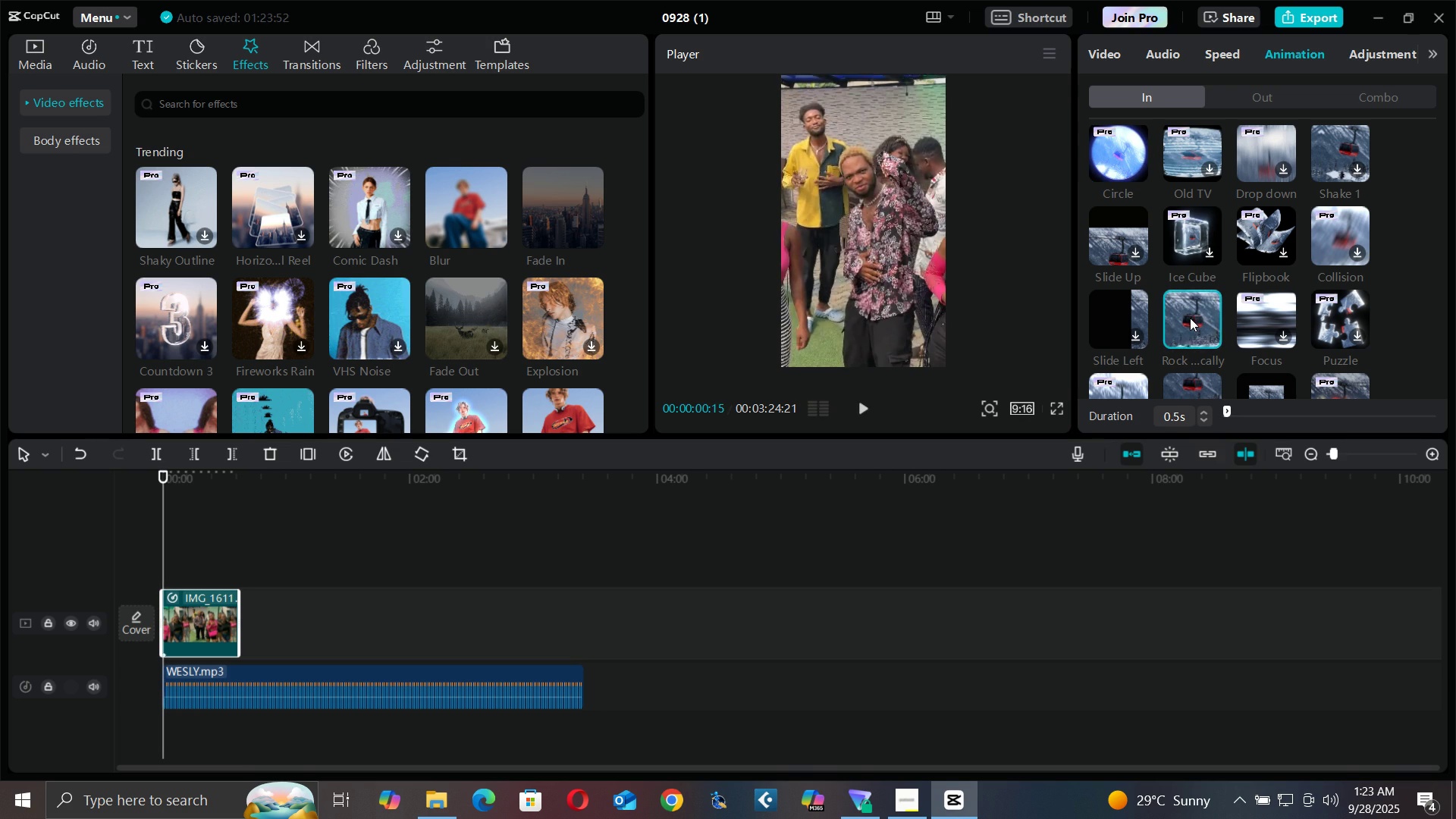 
double_click([1190, 318])